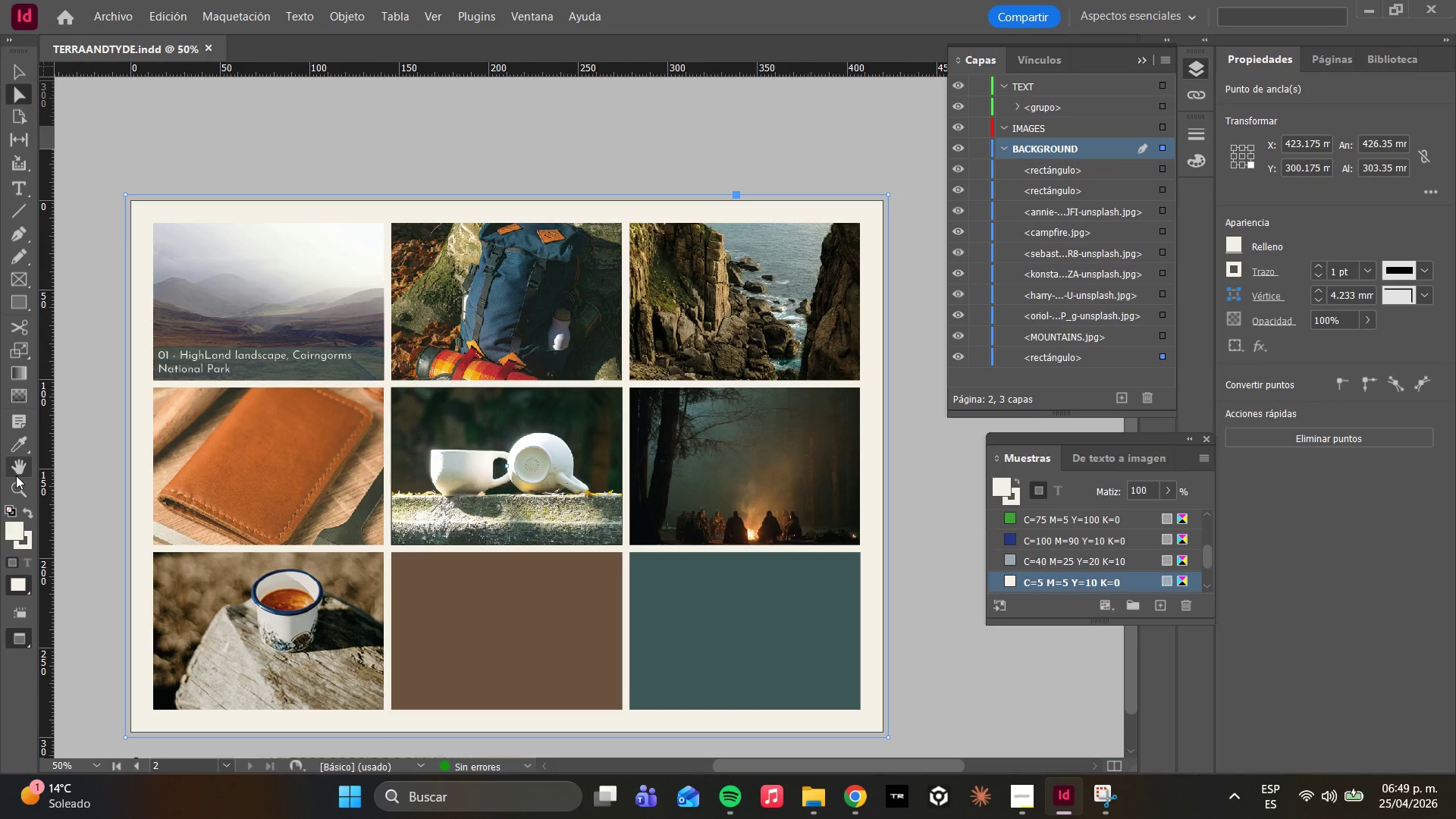 
wait(30.44)
 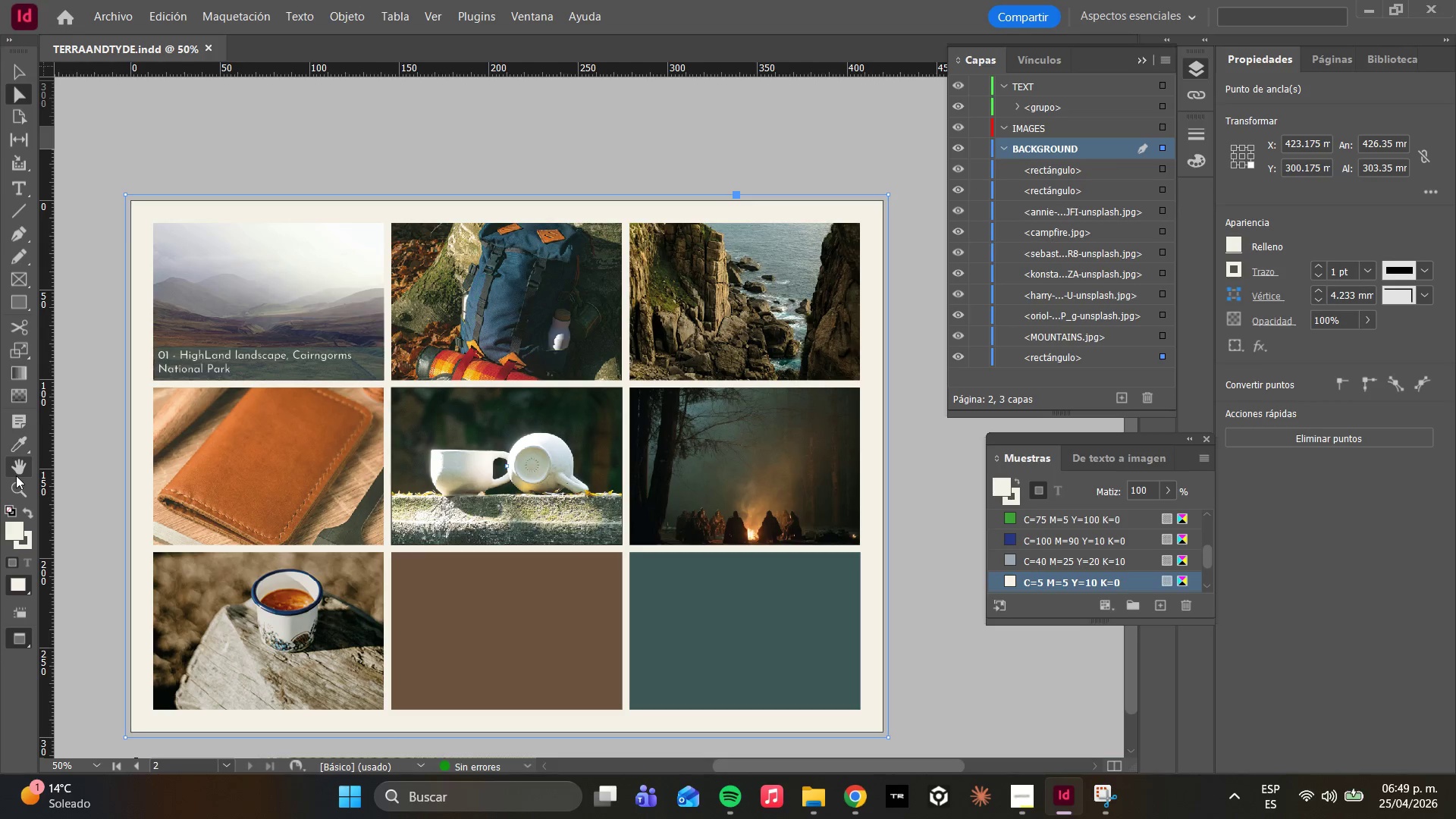 
left_click([1009, 817])